 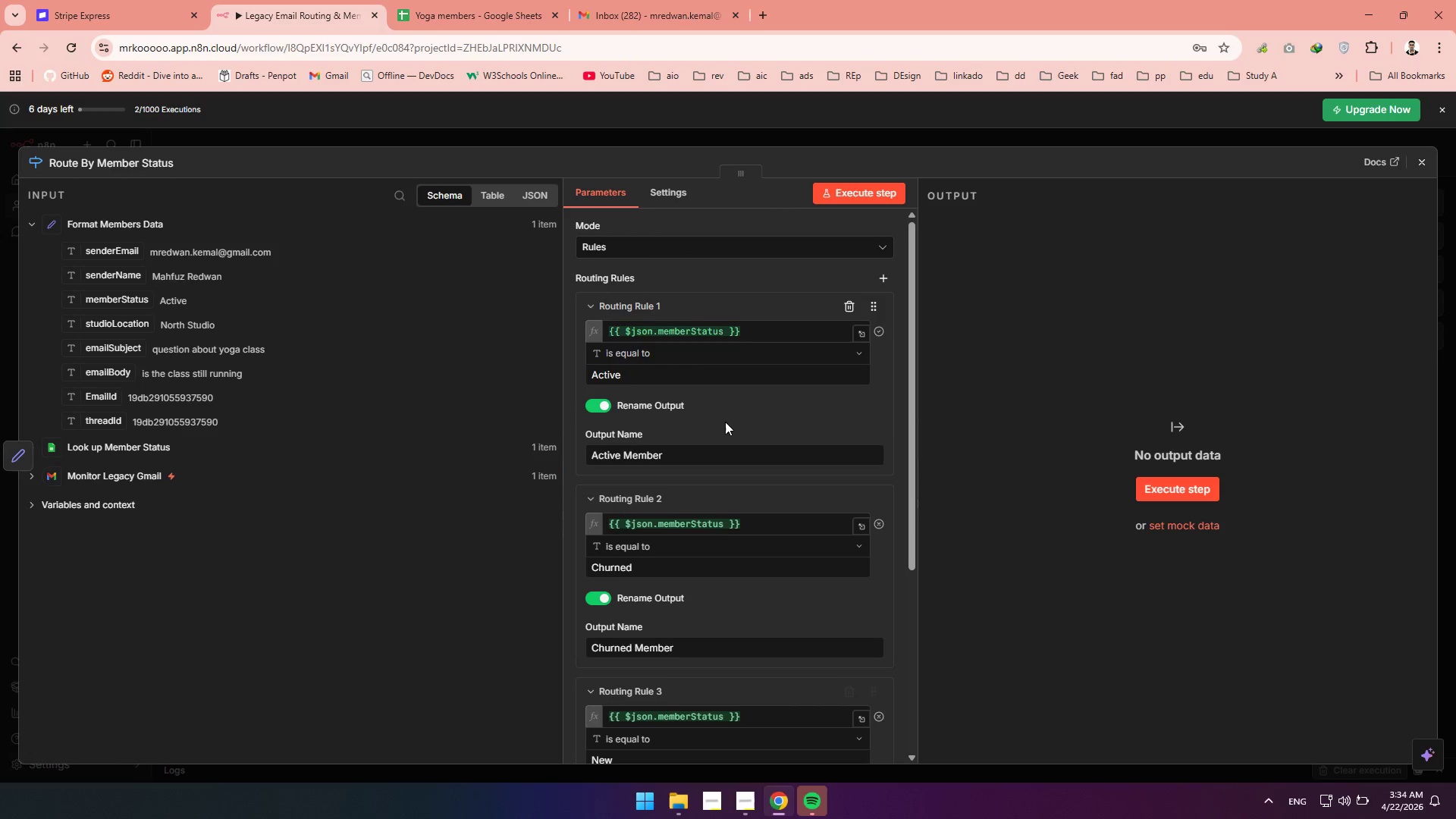 
scroll: coordinate [725, 422], scroll_direction: up, amount: 3.0
 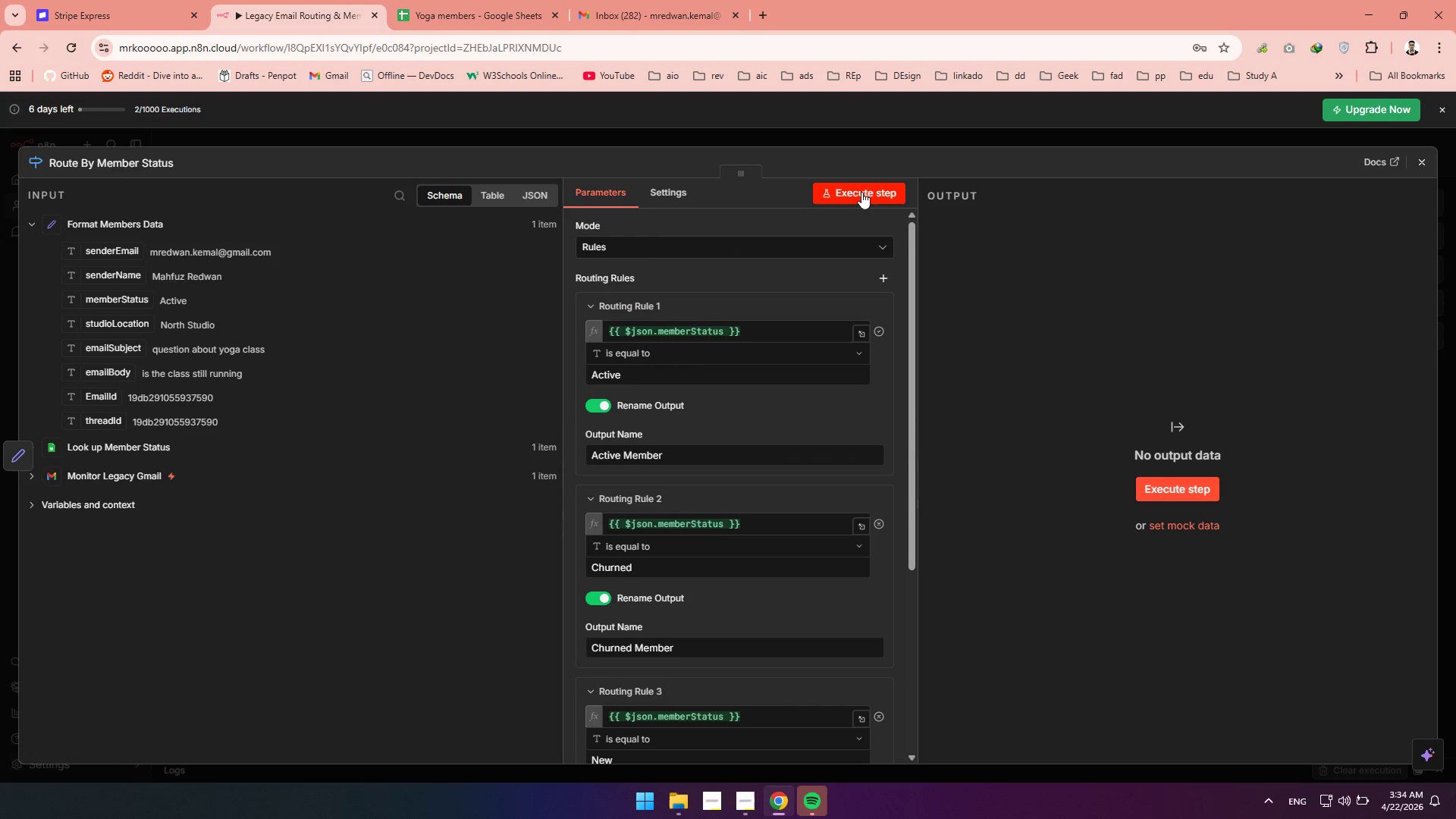 
left_click([861, 192])
 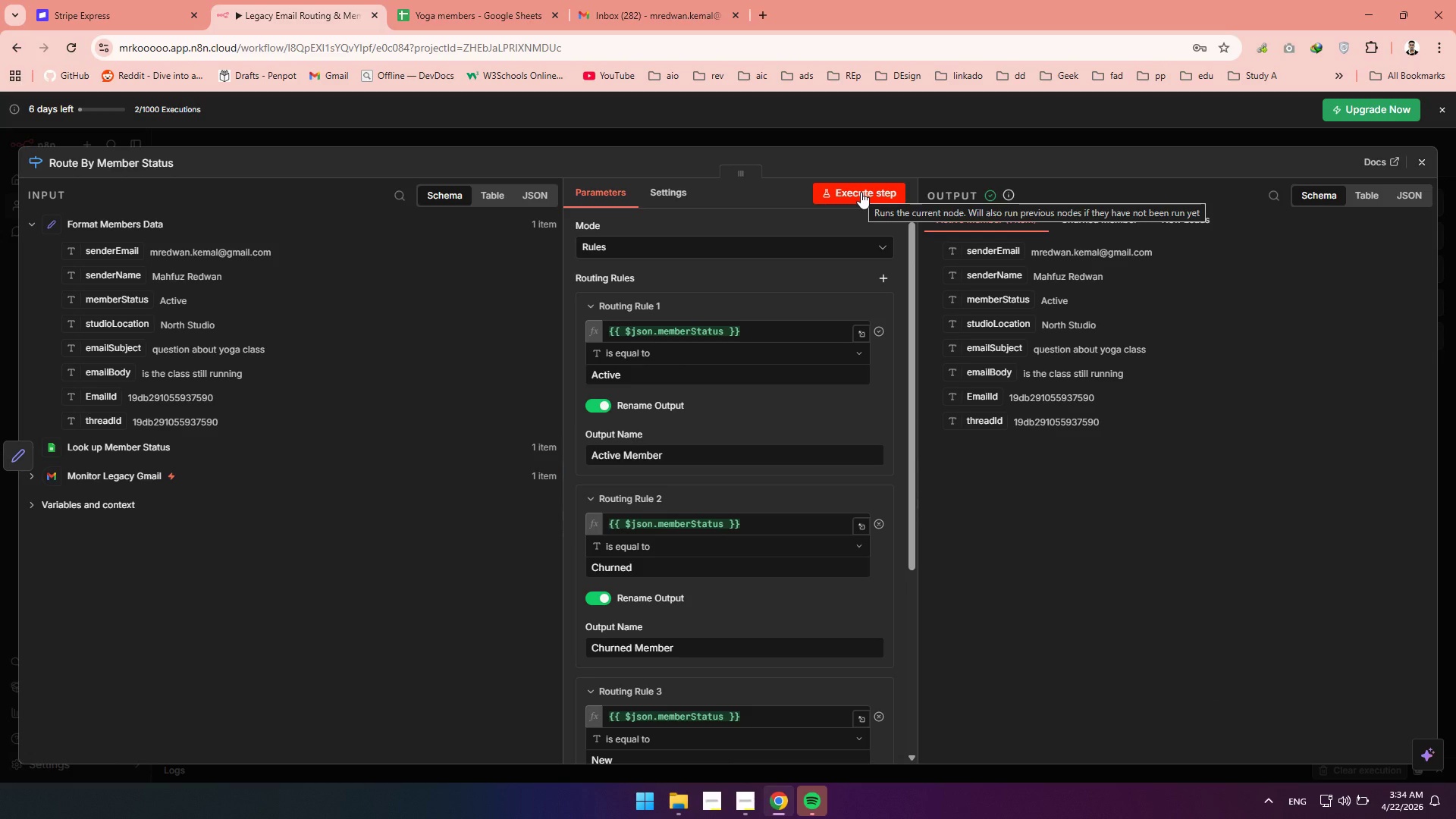 
wait(22.92)
 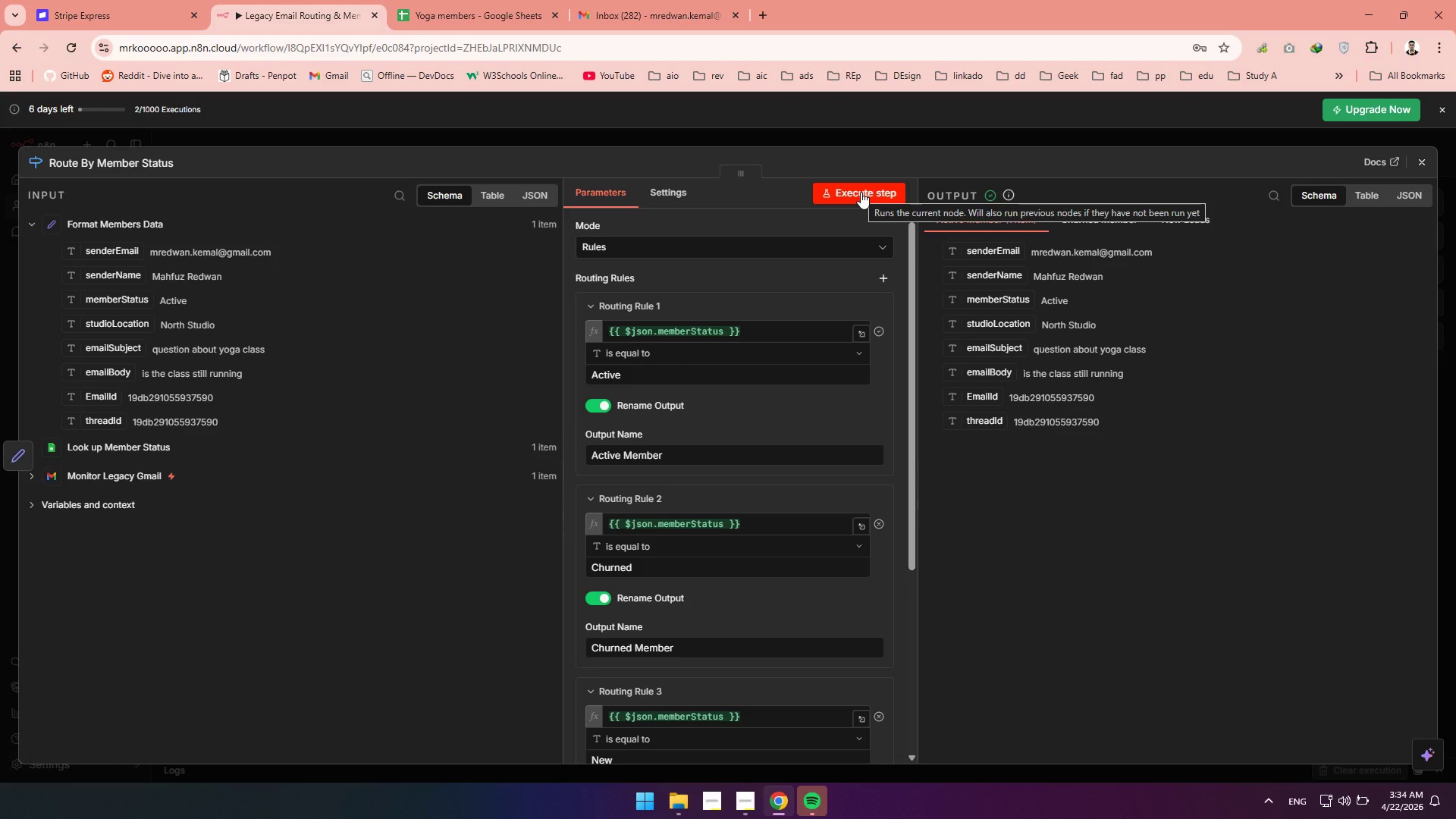 
left_click([768, 680])
 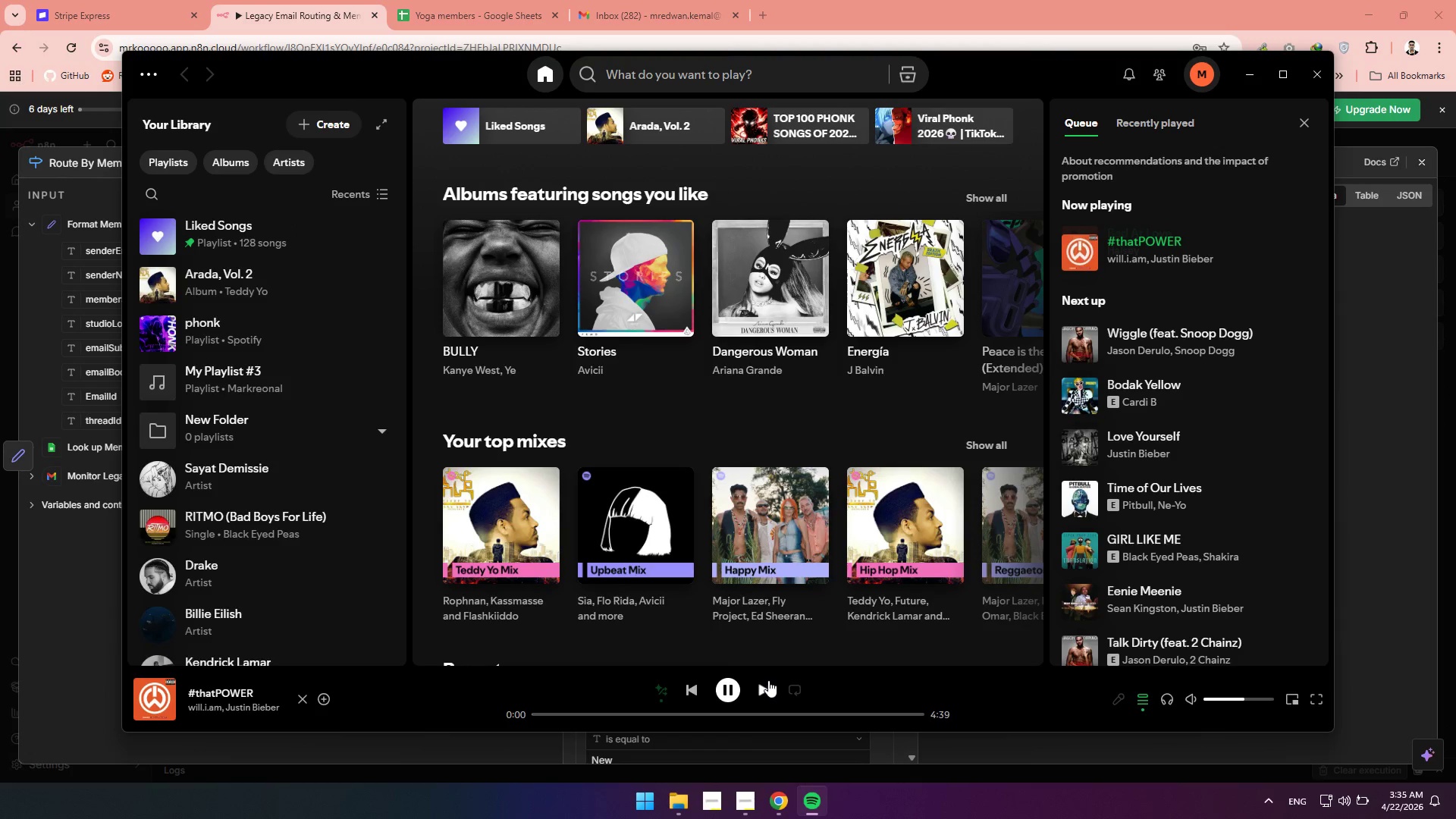 
left_click([777, 805])
 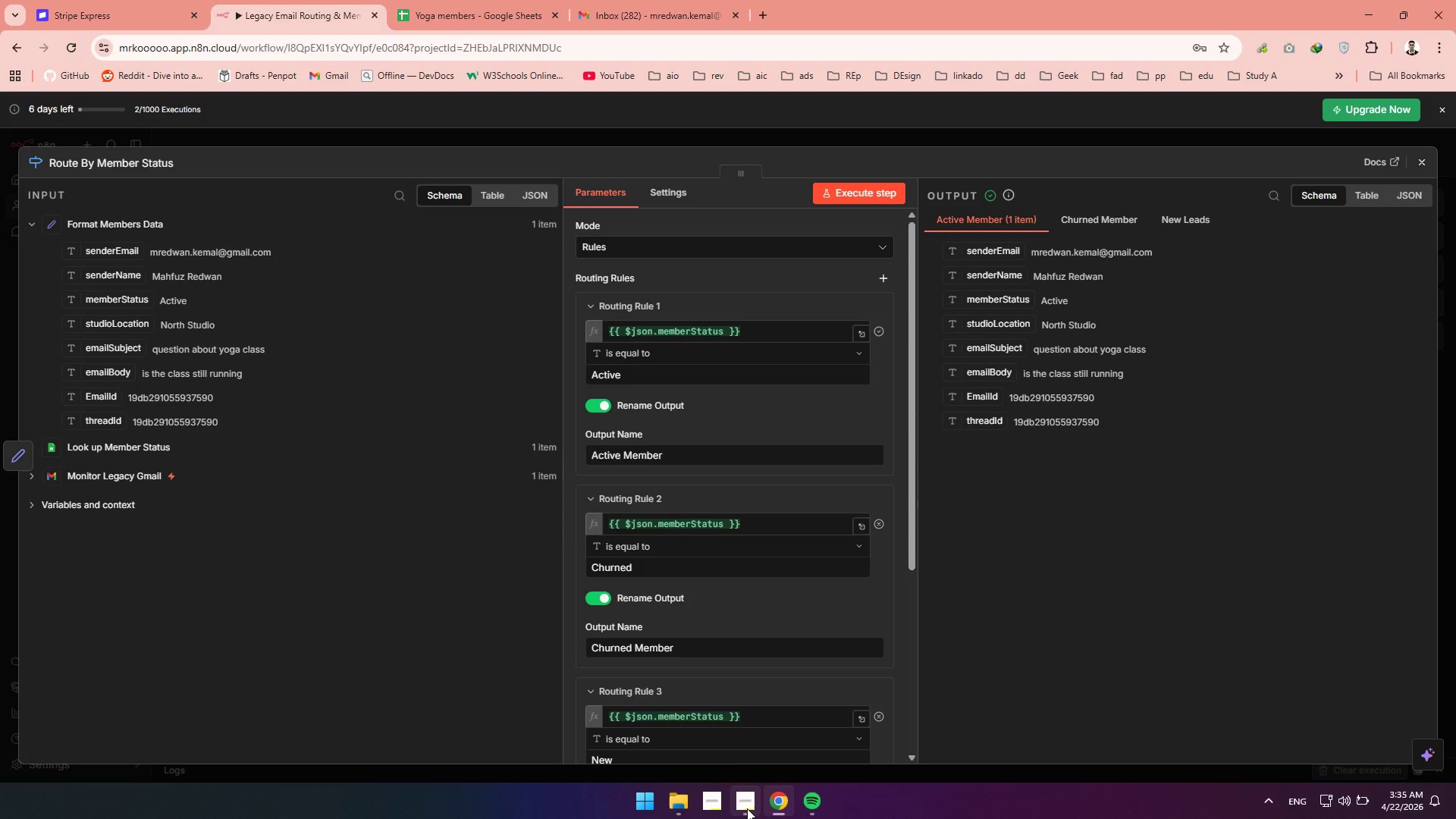 
left_click([747, 808])